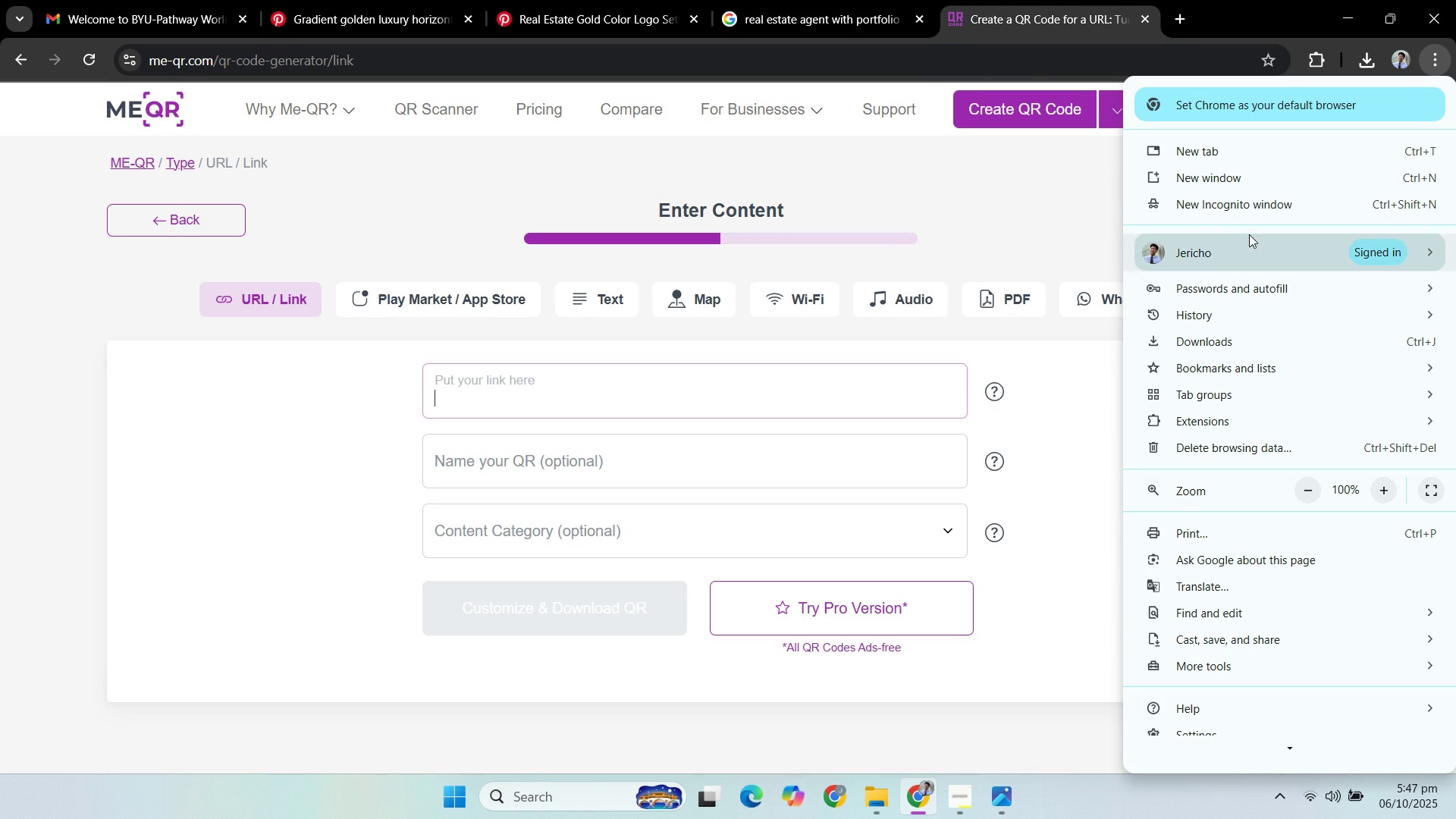 
left_click([1401, 58])
 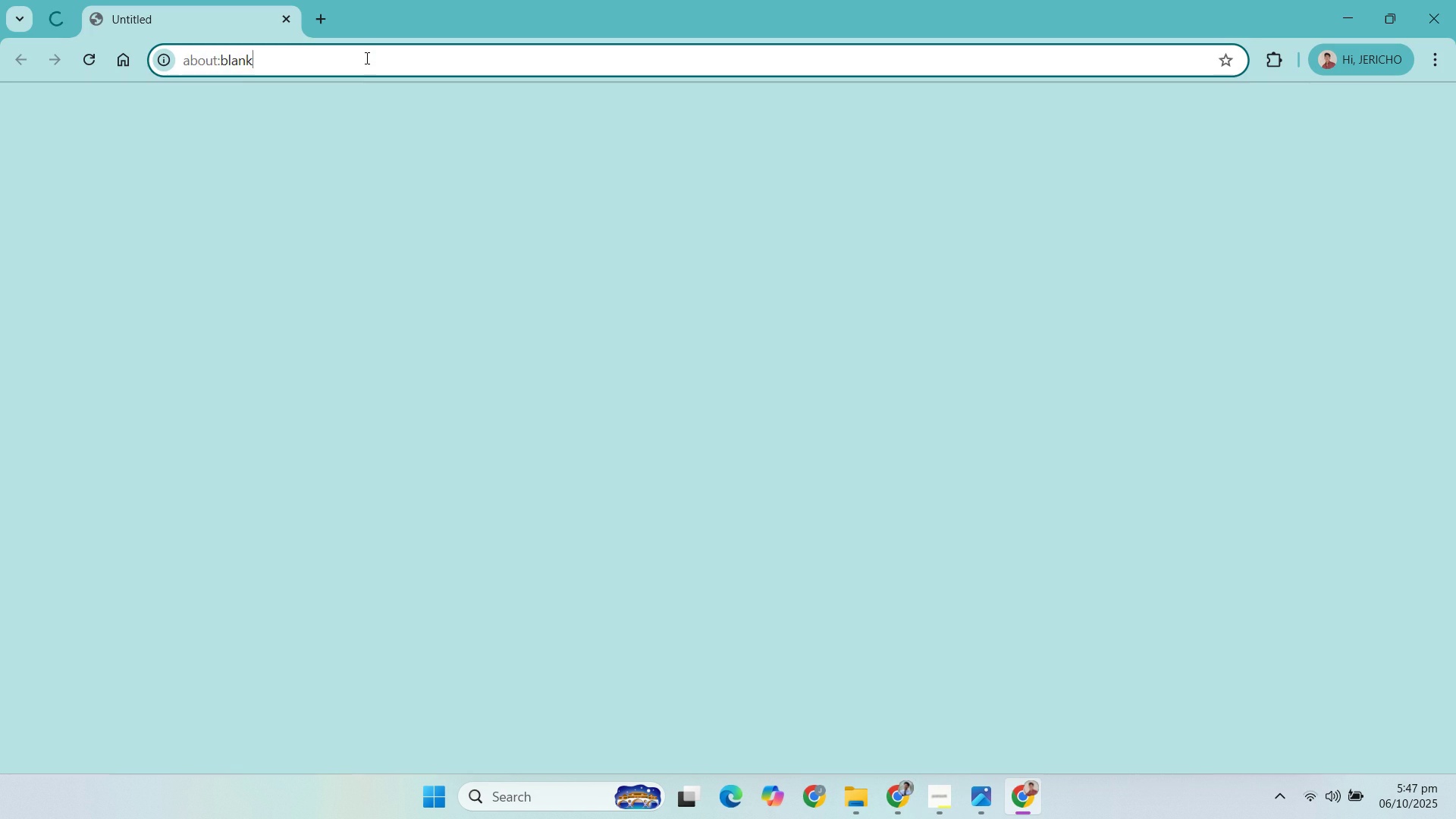 
type(link)
 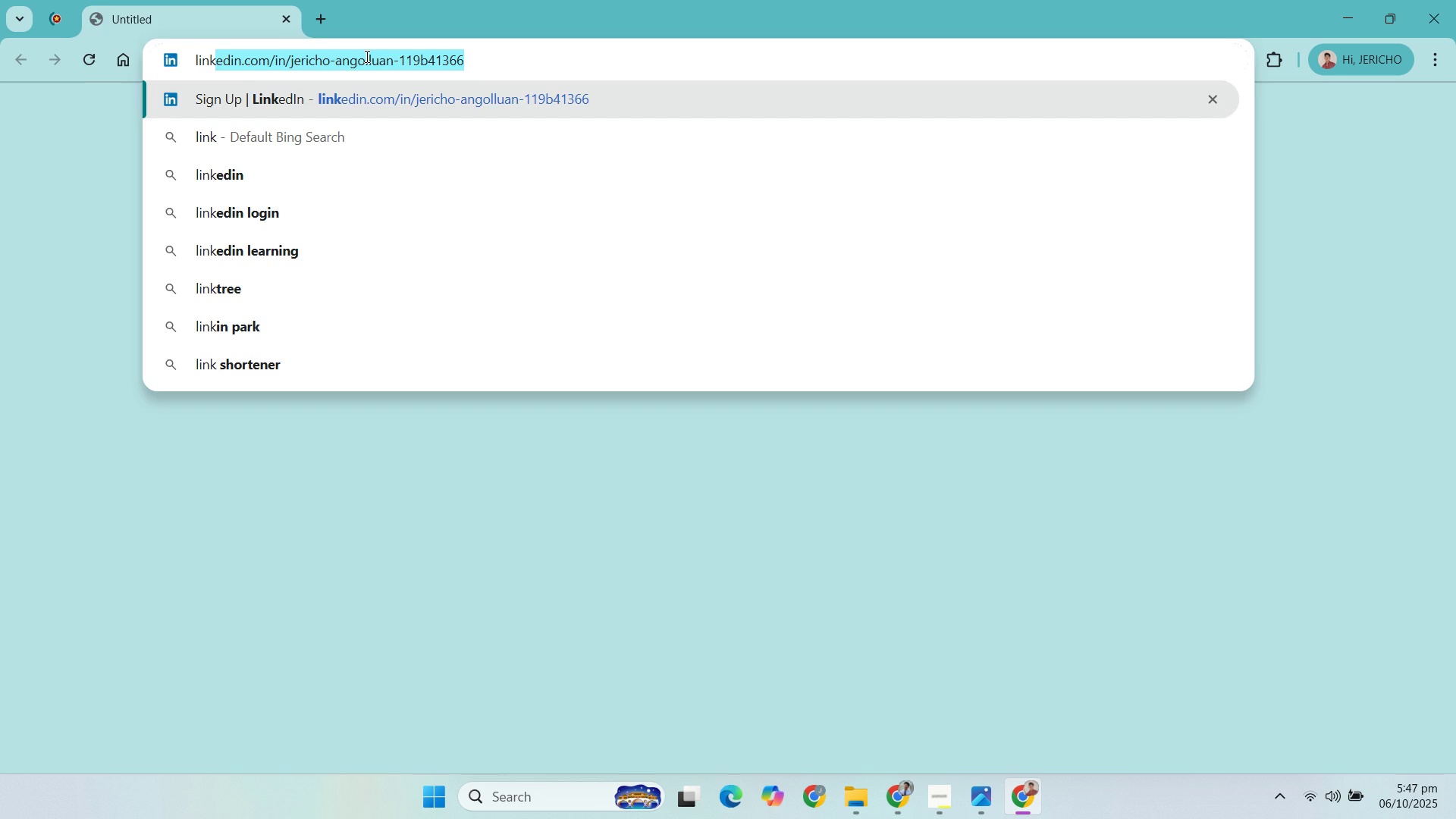 
key(Enter)
 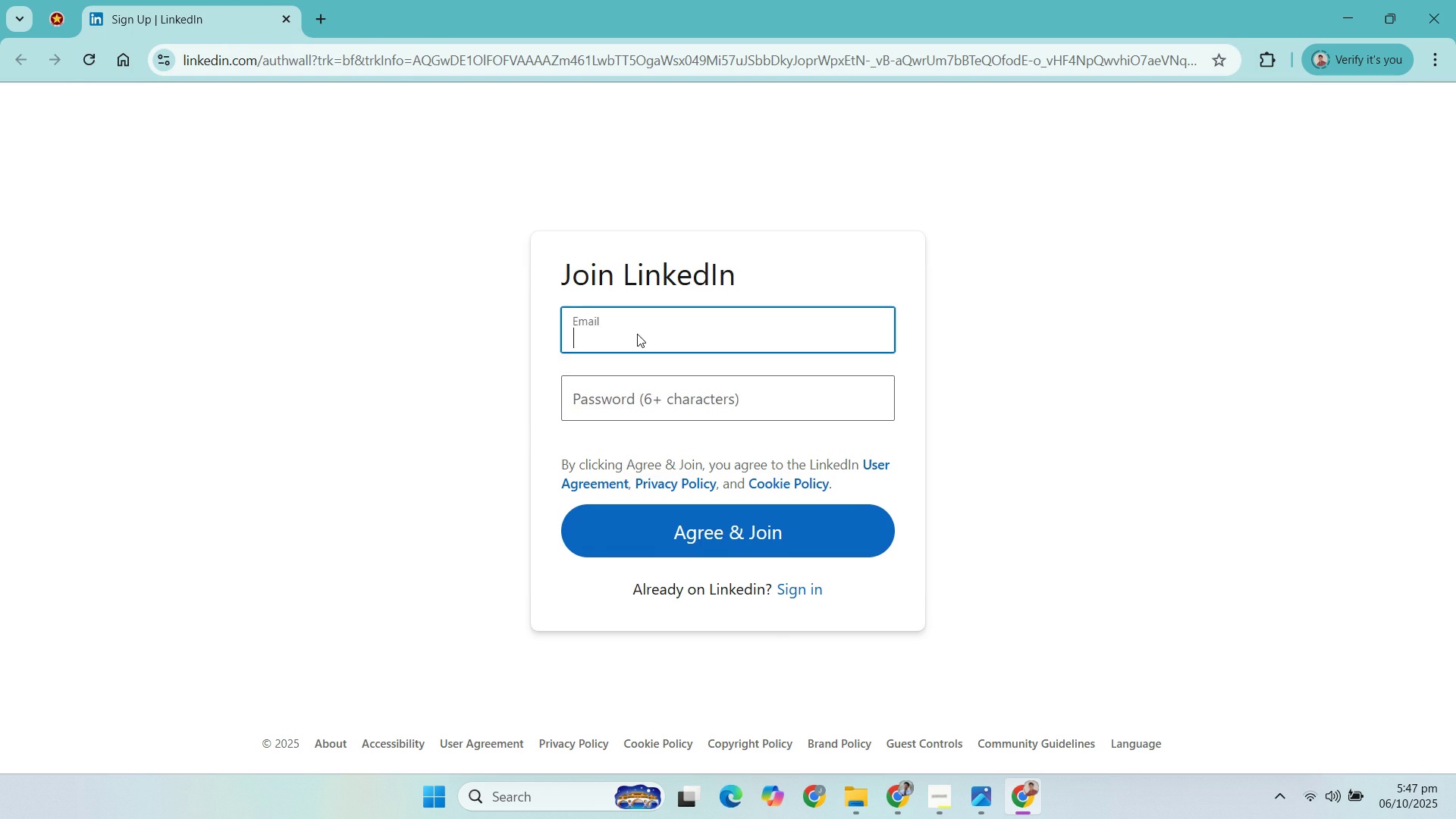 
mouse_move([692, 303])
 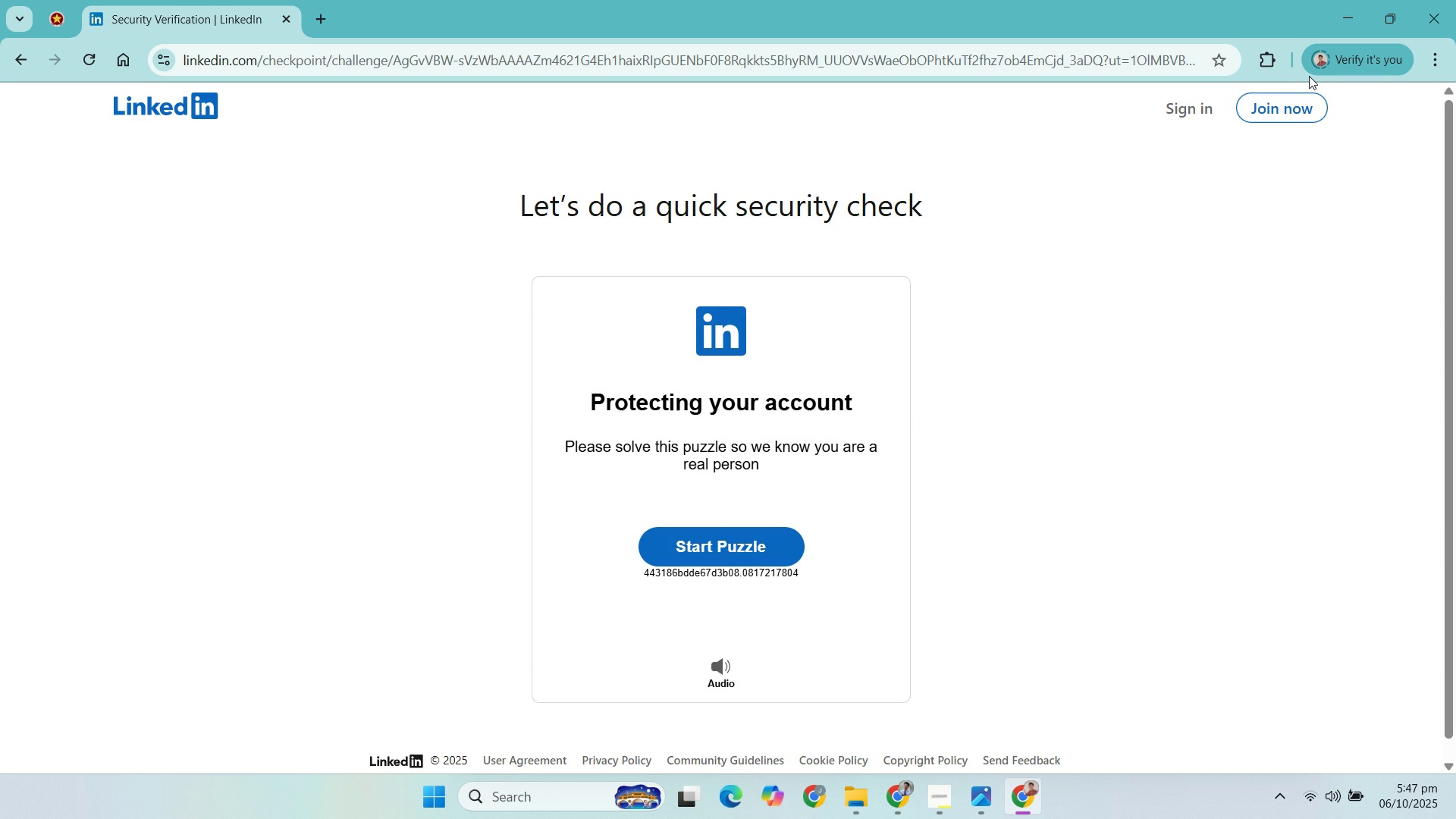 
wait(7.76)
 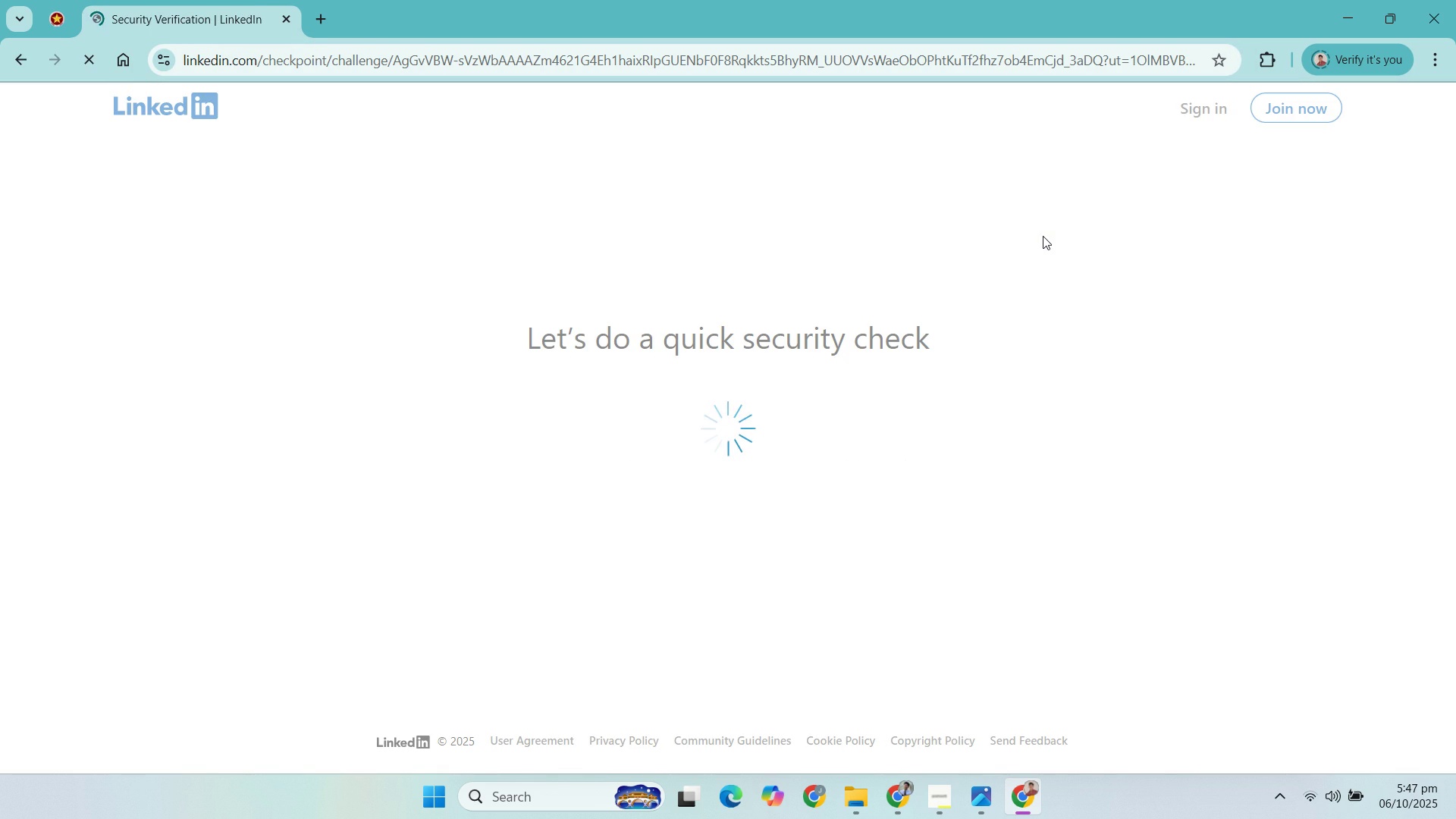 
left_click([1272, 234])
 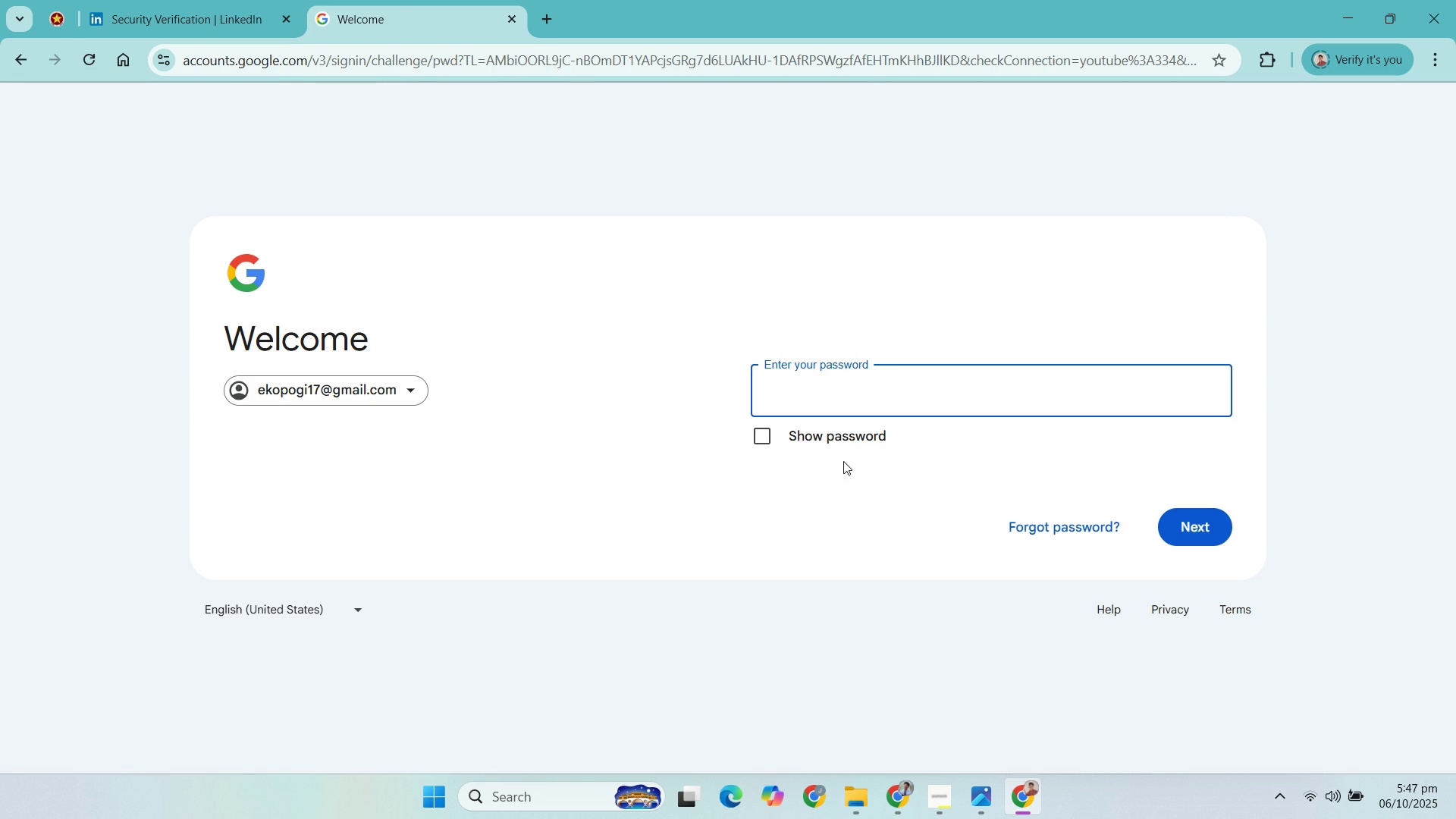 
wait(7.69)
 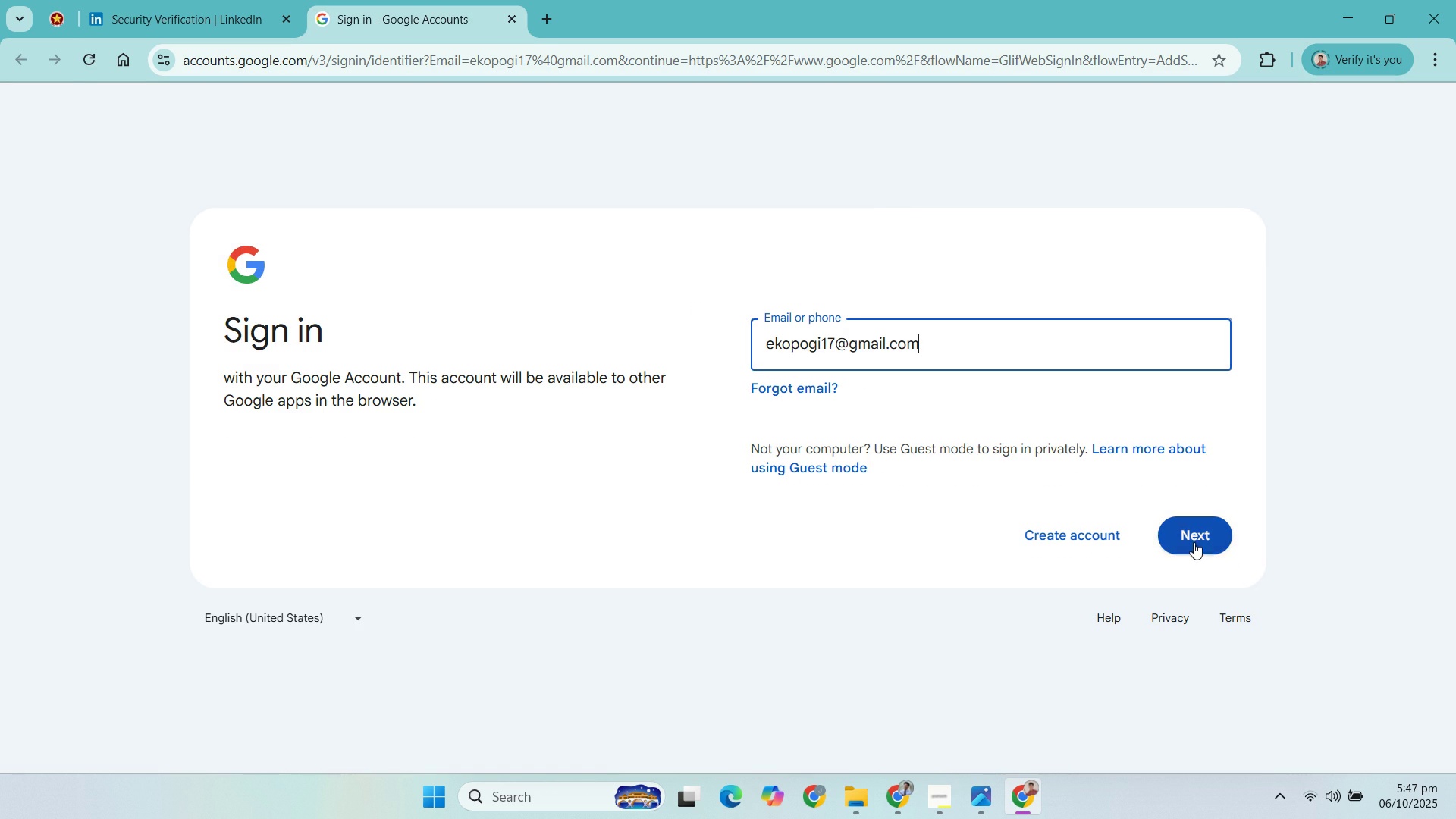 
left_click([842, 399])
 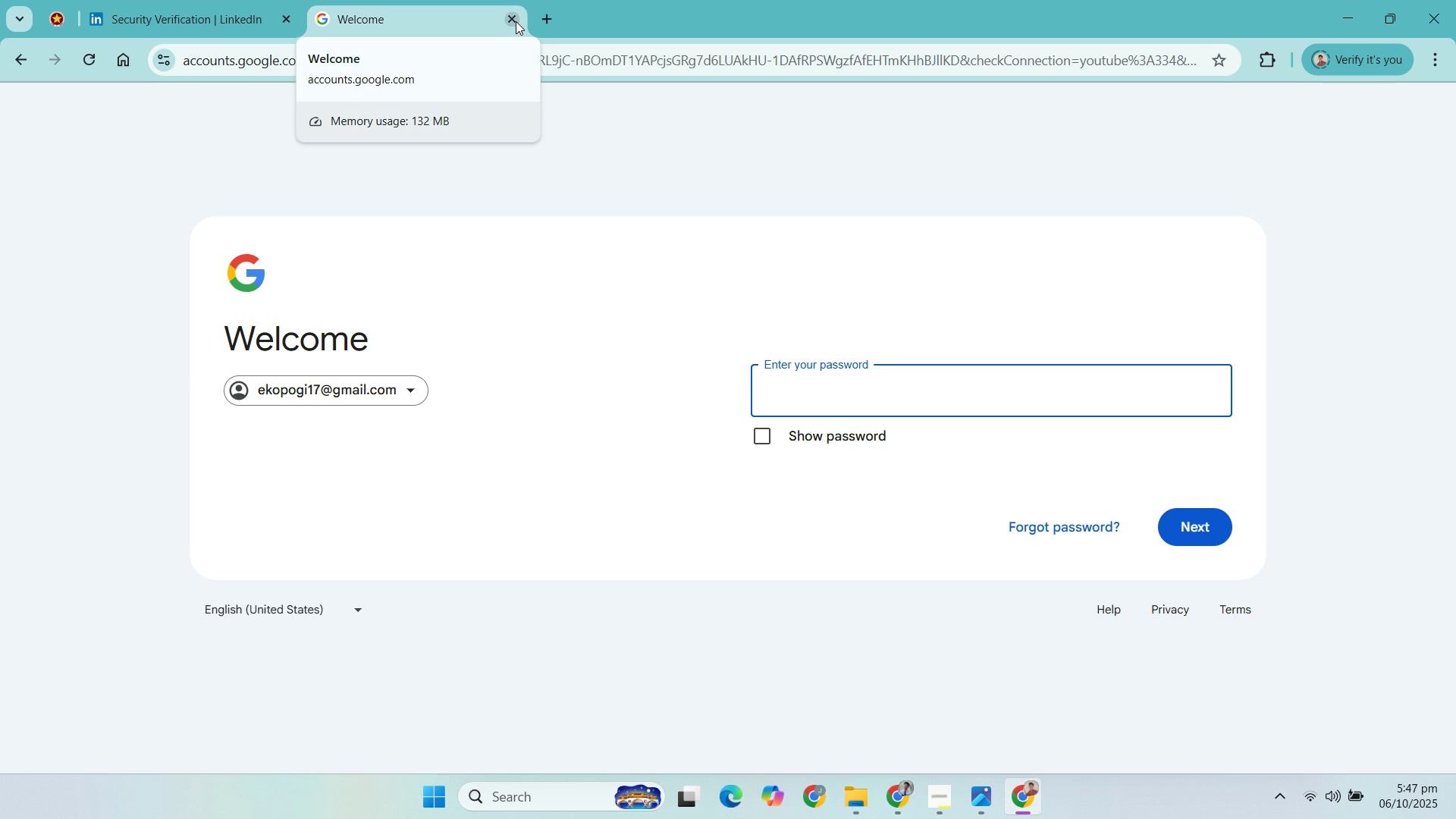 
left_click([516, 21])
 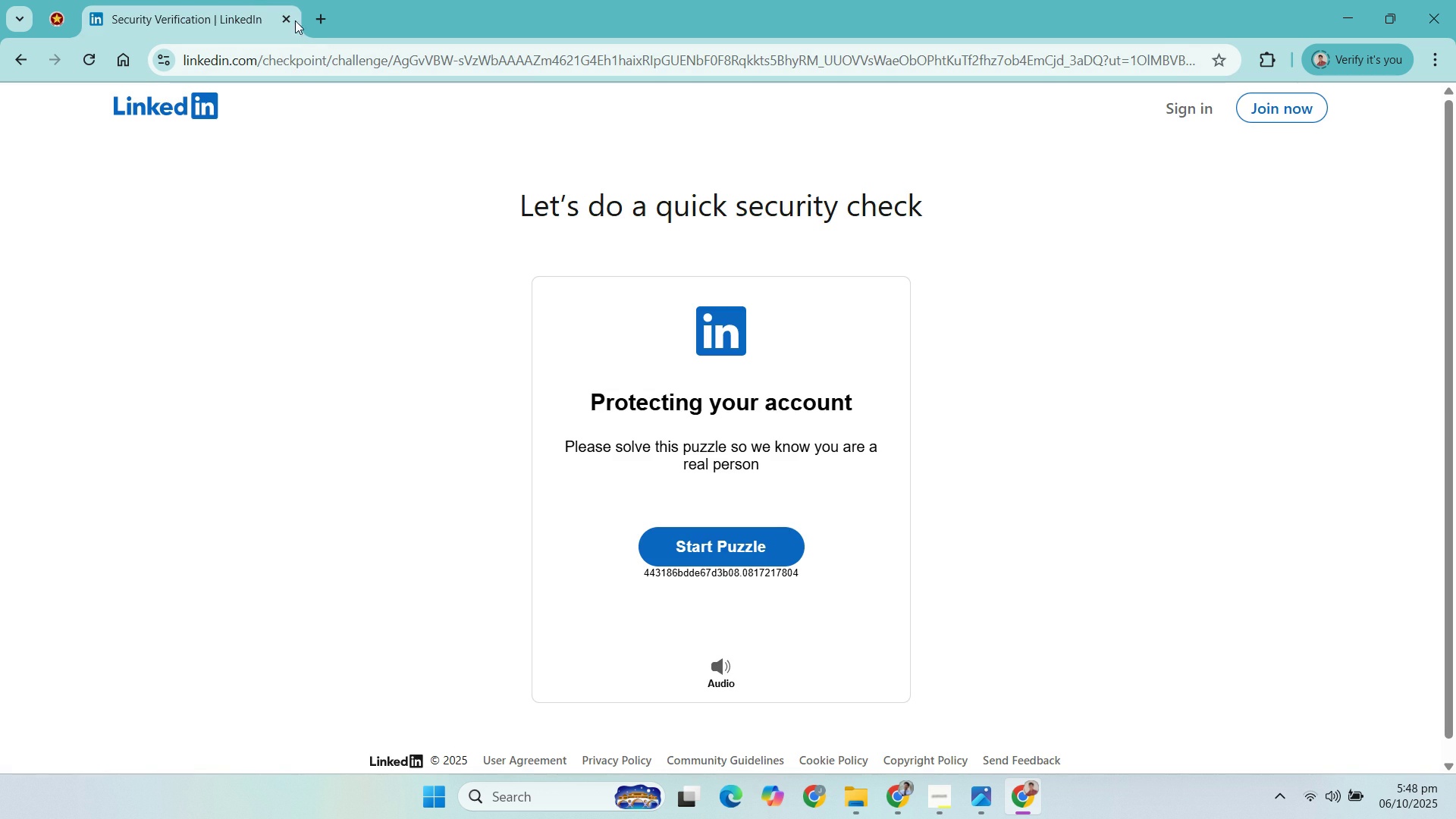 
left_click([290, 20])
 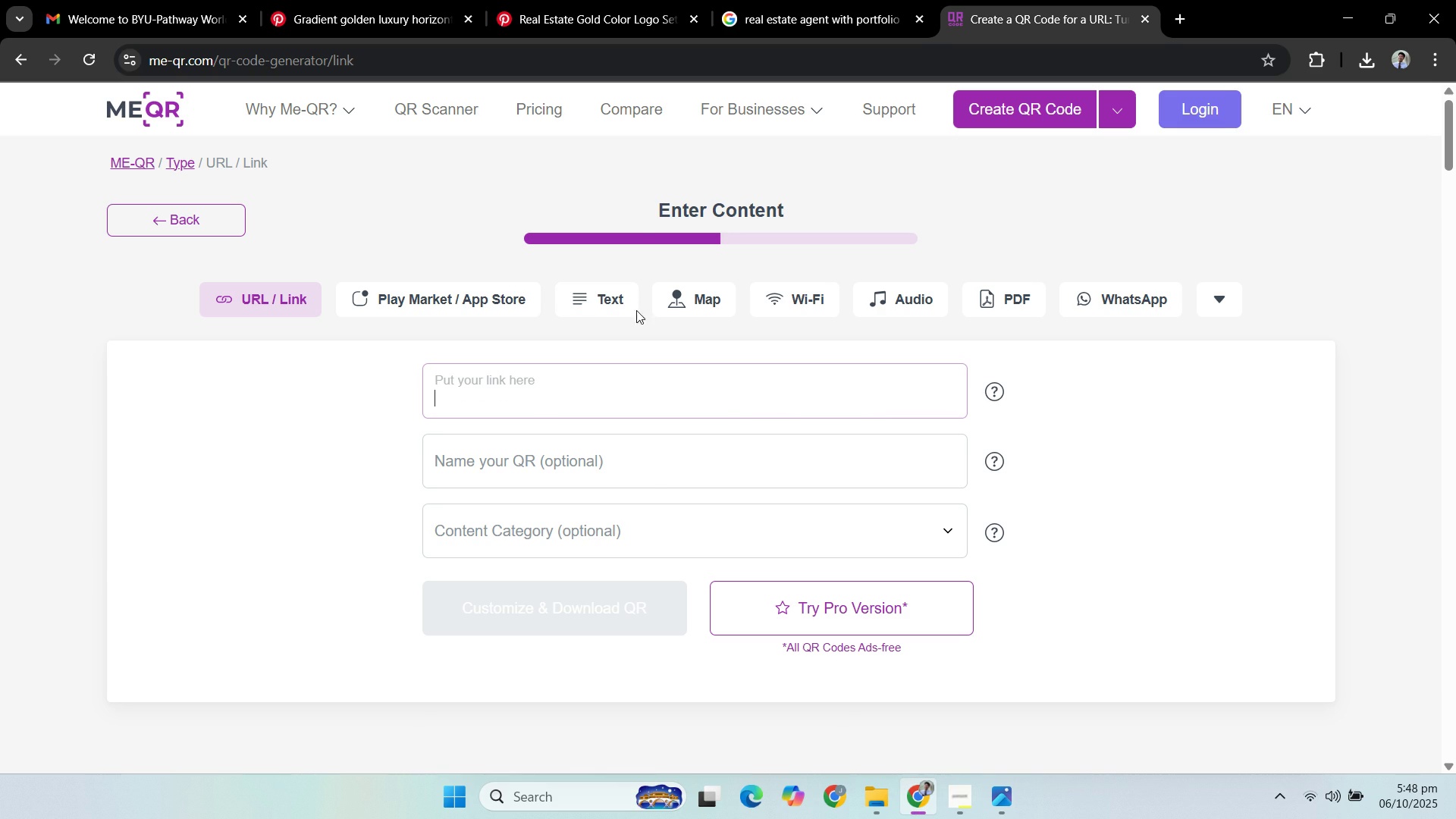 
left_click([874, 13])
 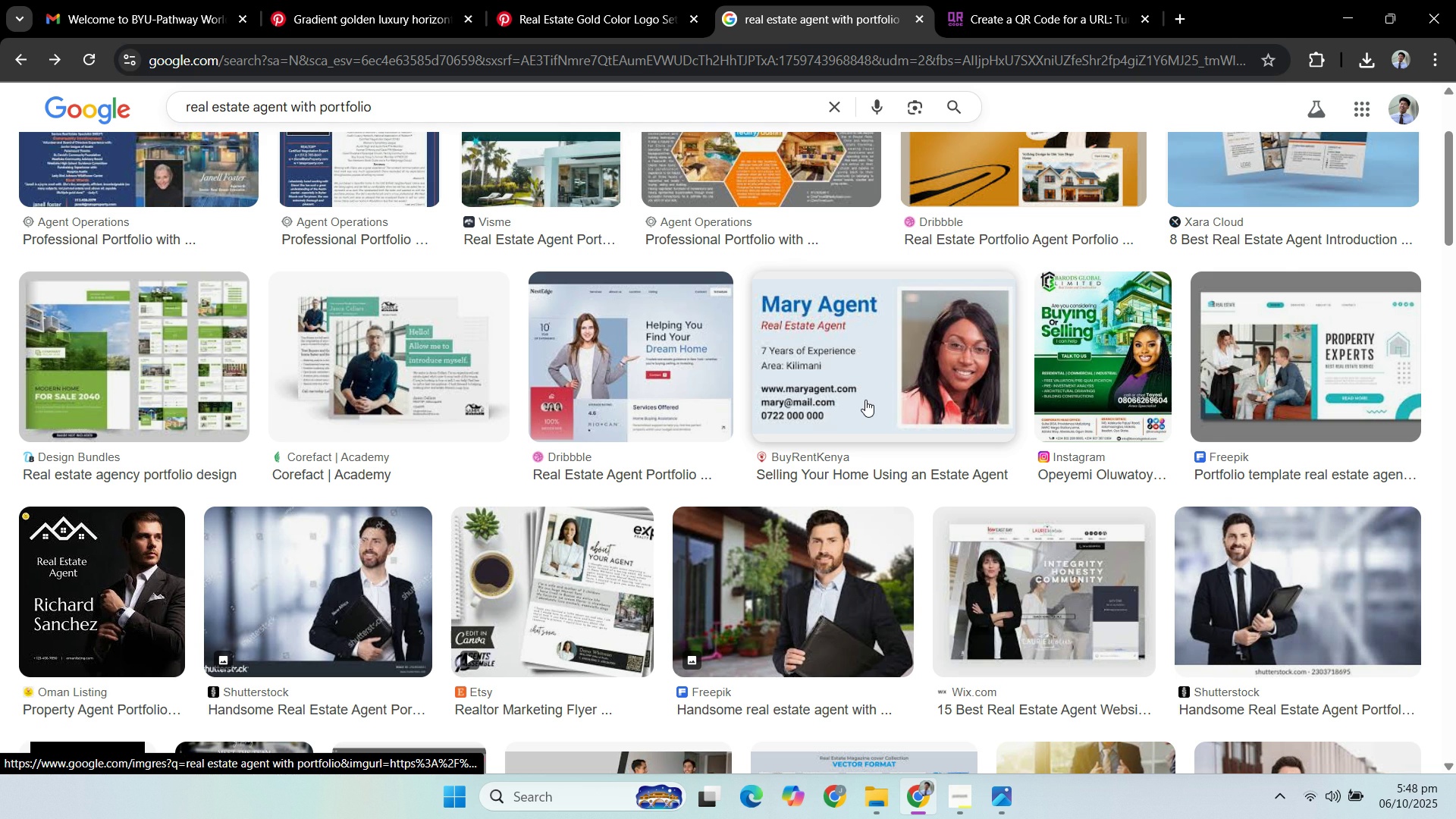 
scroll: coordinate [0, 312], scroll_direction: up, amount: 10.0
 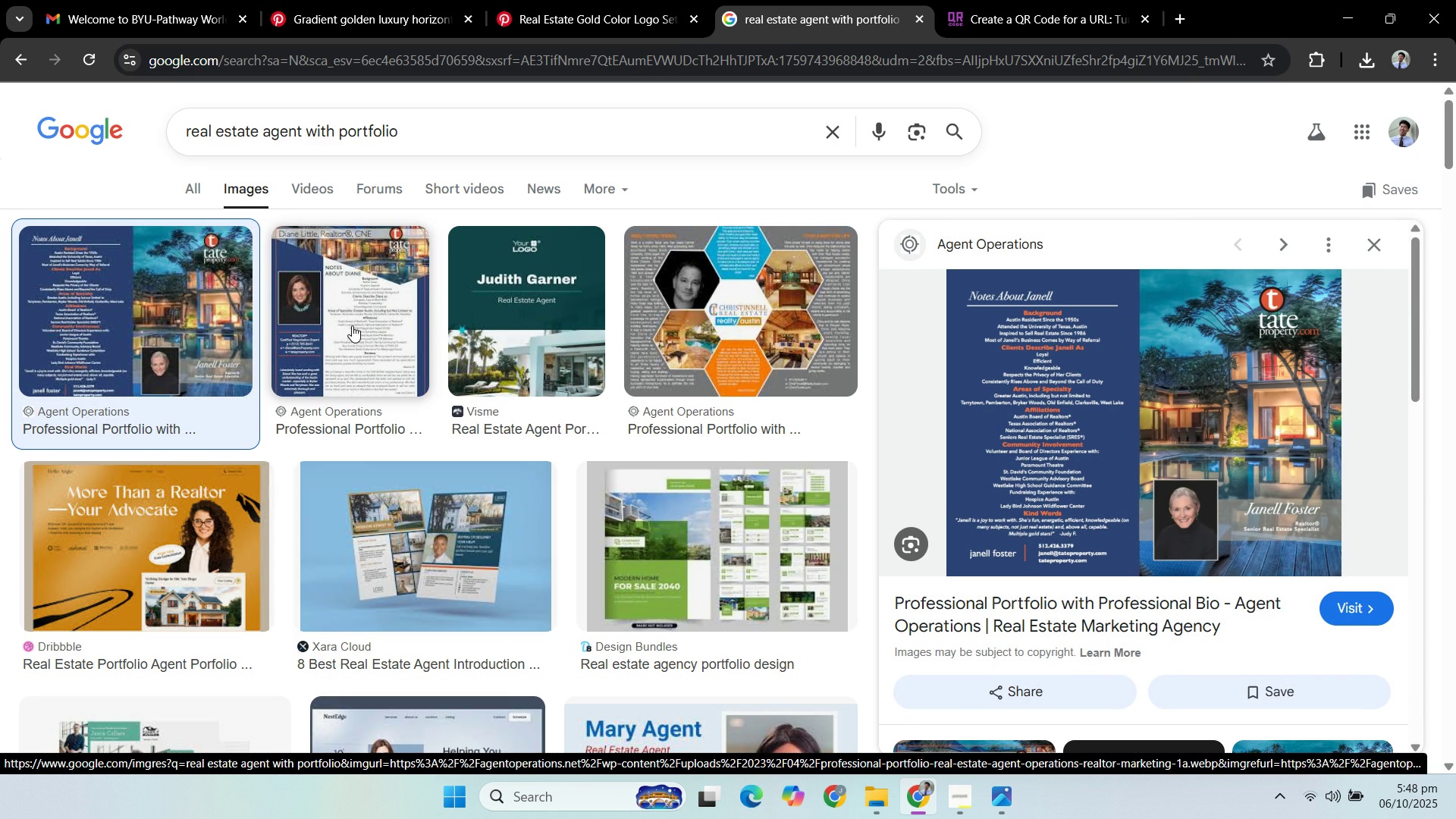 
left_click([352, 307])
 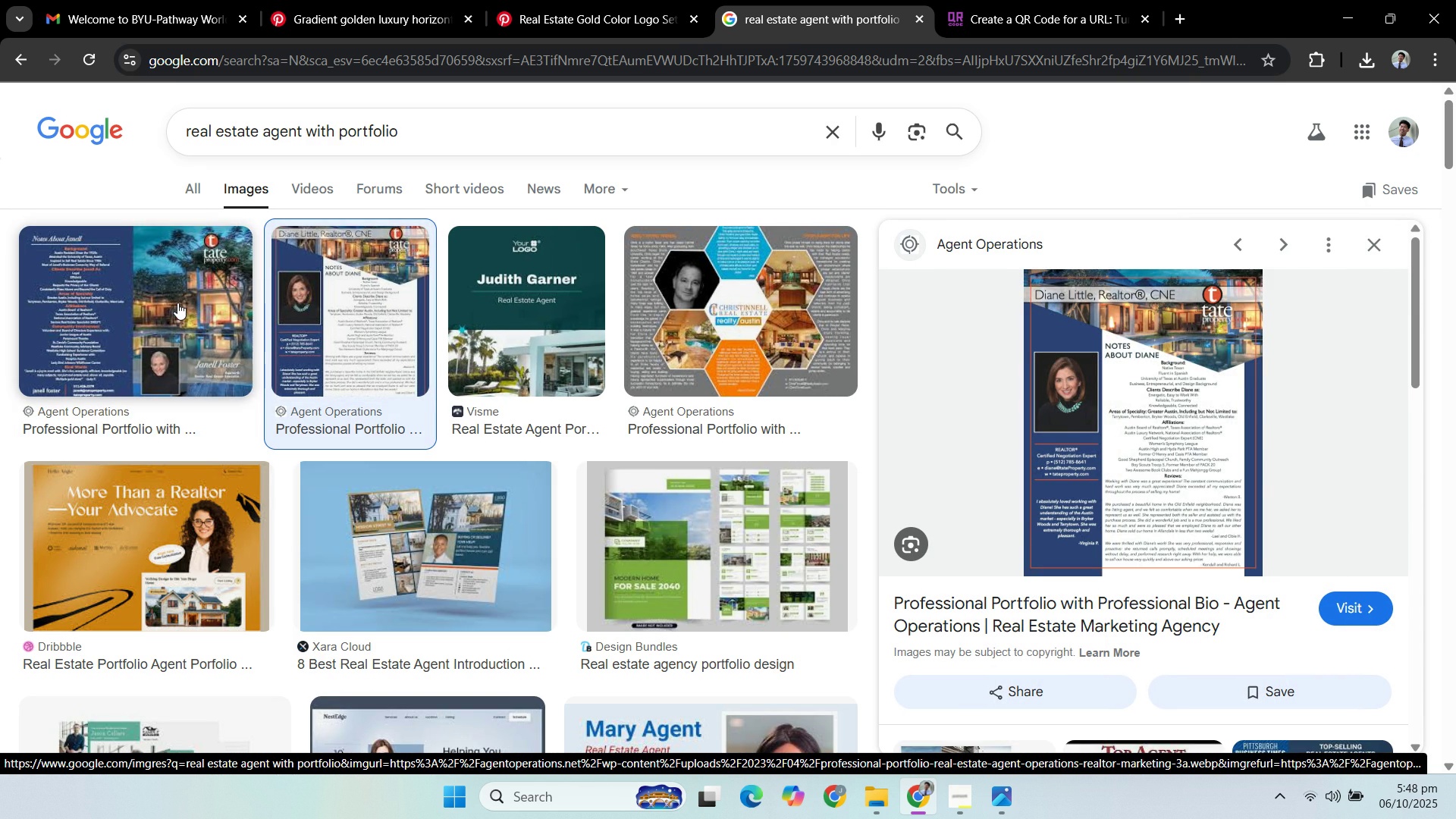 
left_click([176, 303])
 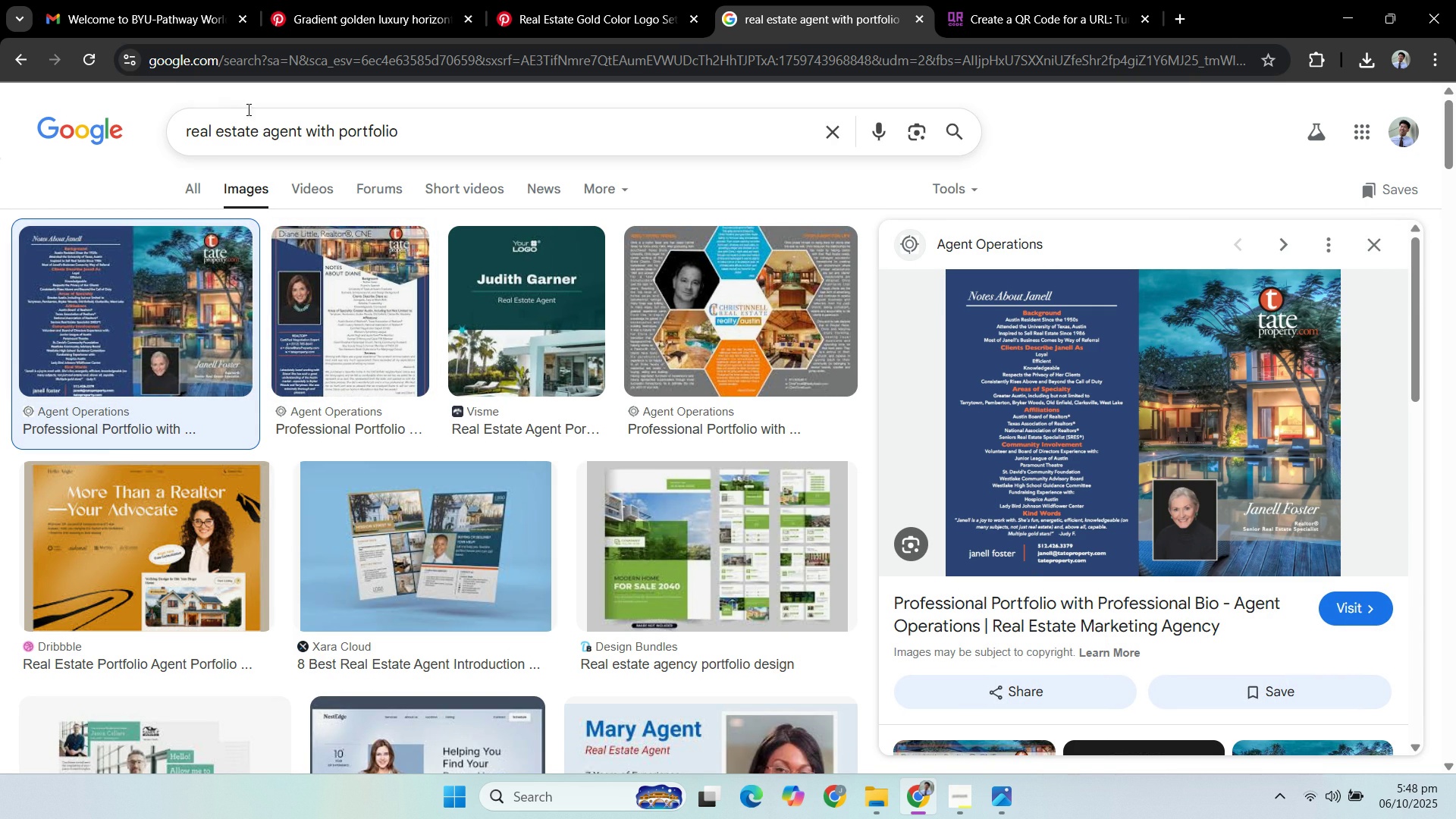 
type(janell foster portfolio)
 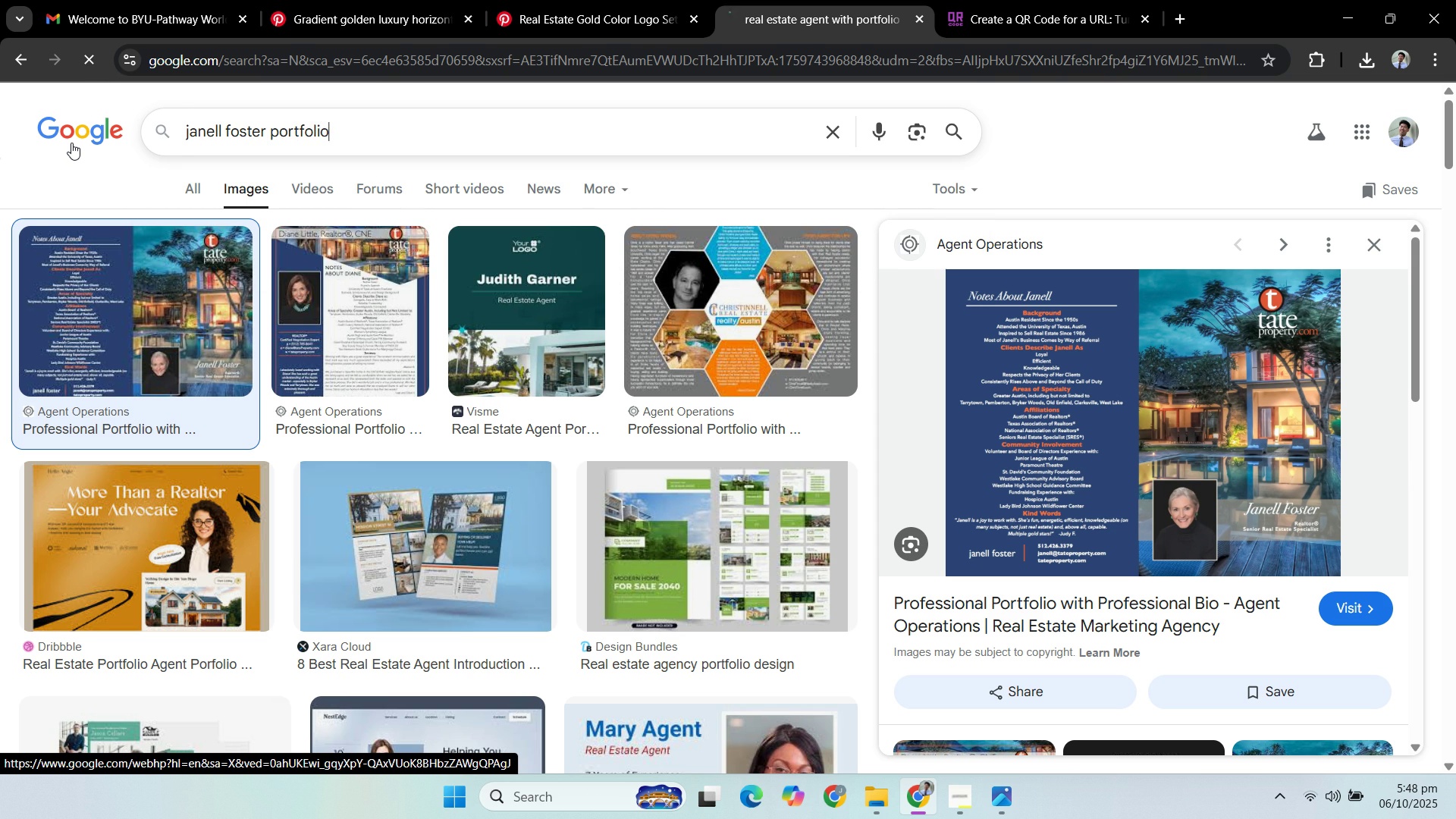 
key(Enter)
 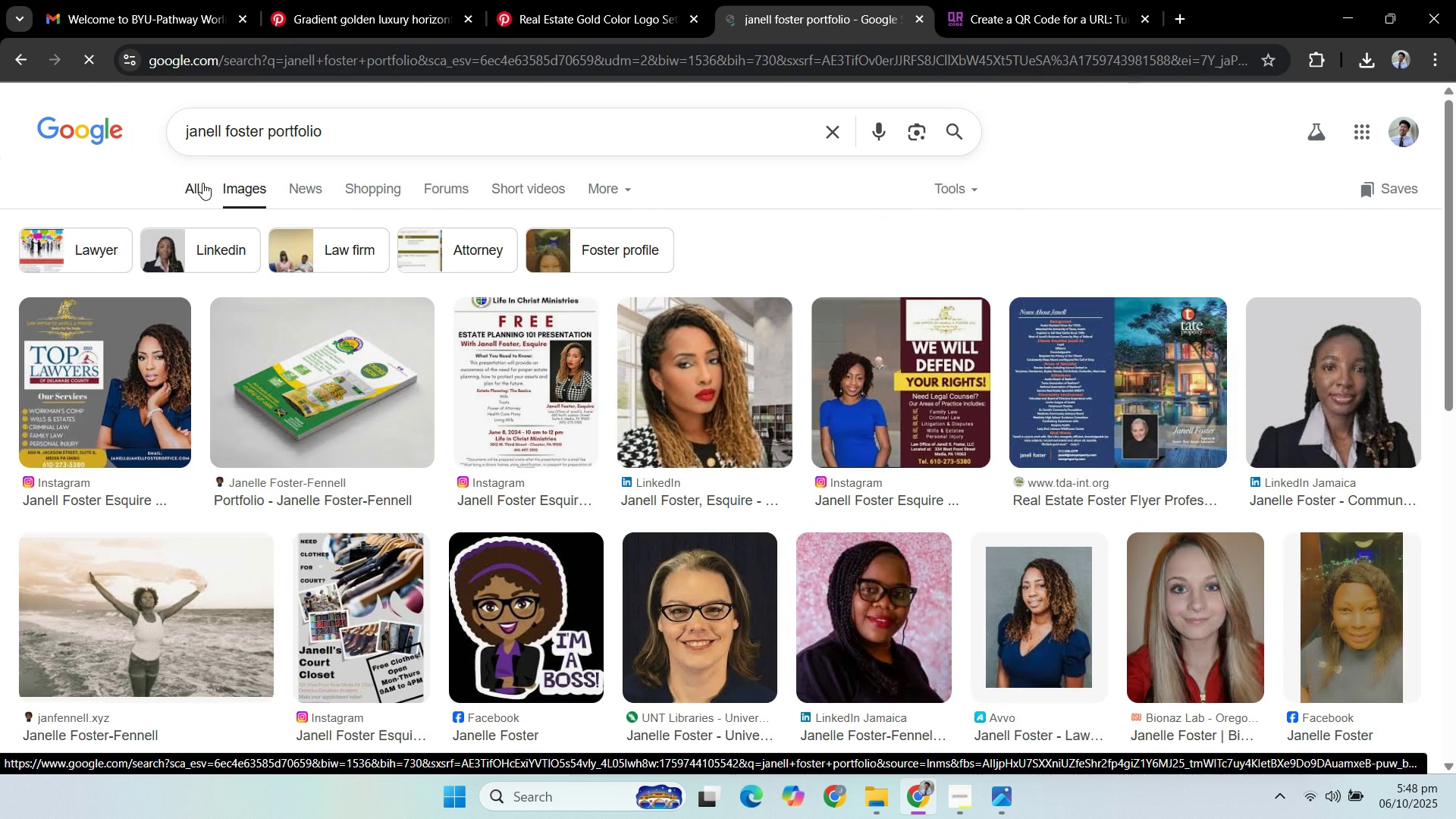 
left_click([201, 183])
 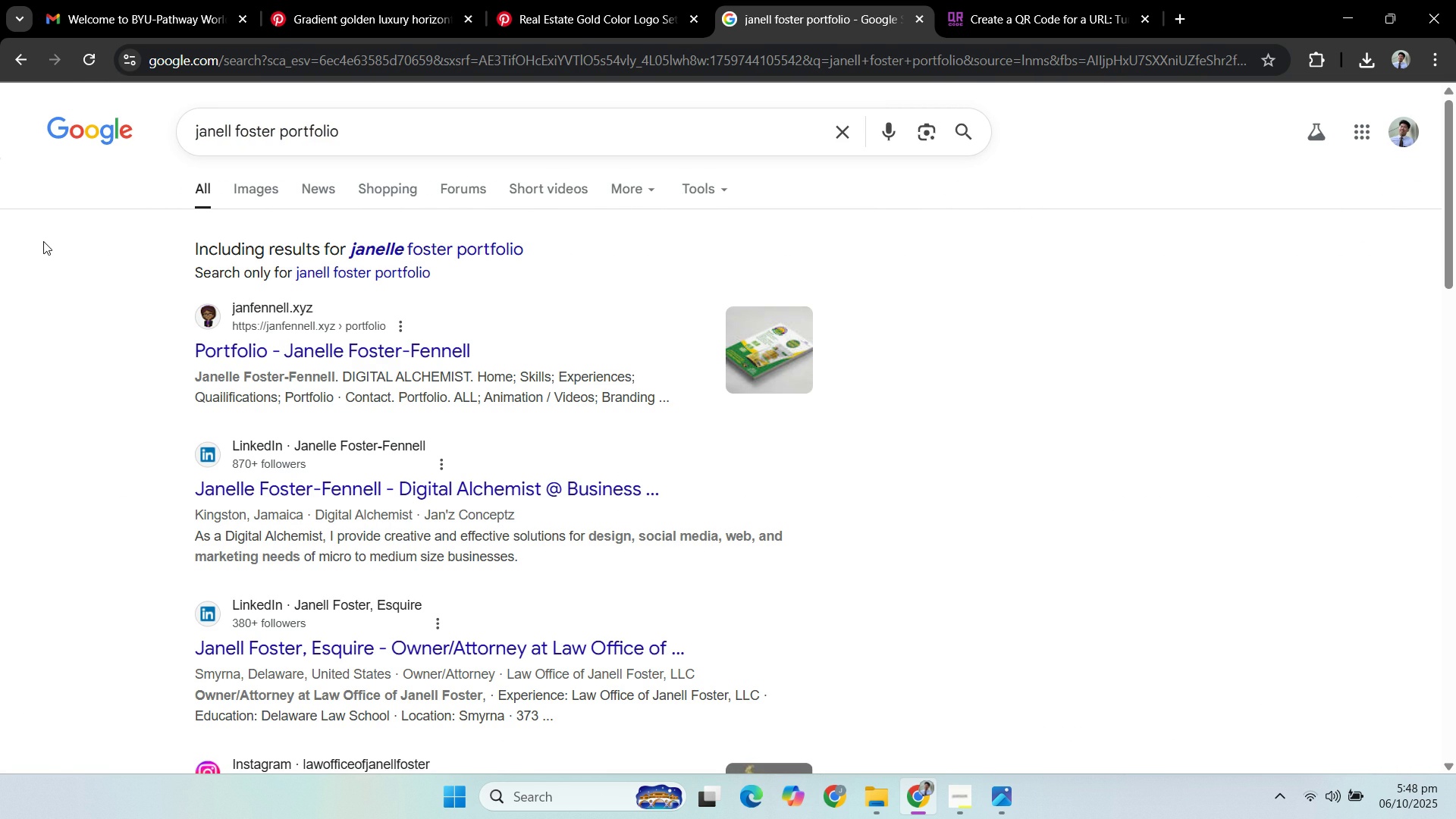 
wait(5.2)
 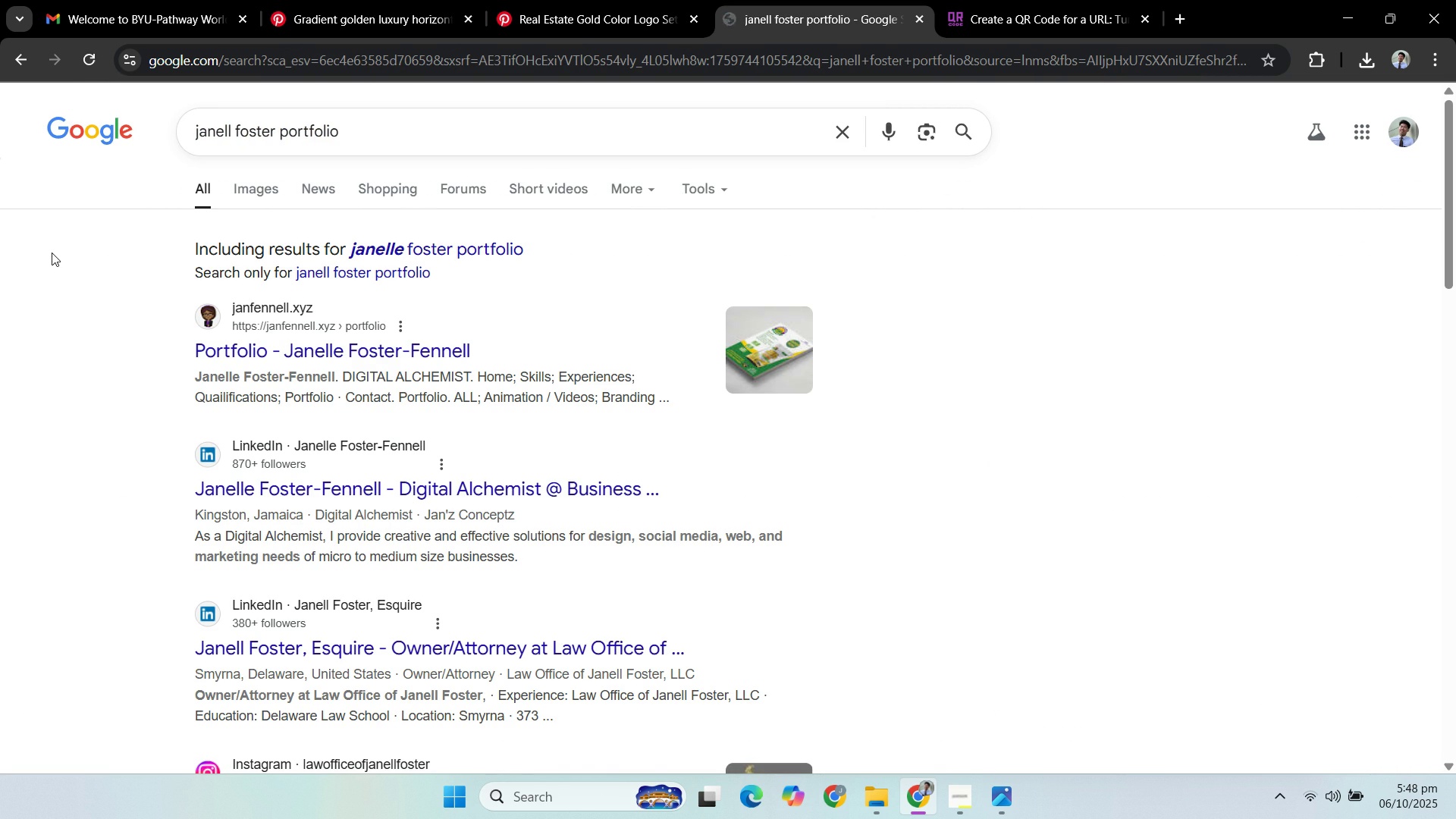 
left_click([389, 249])
 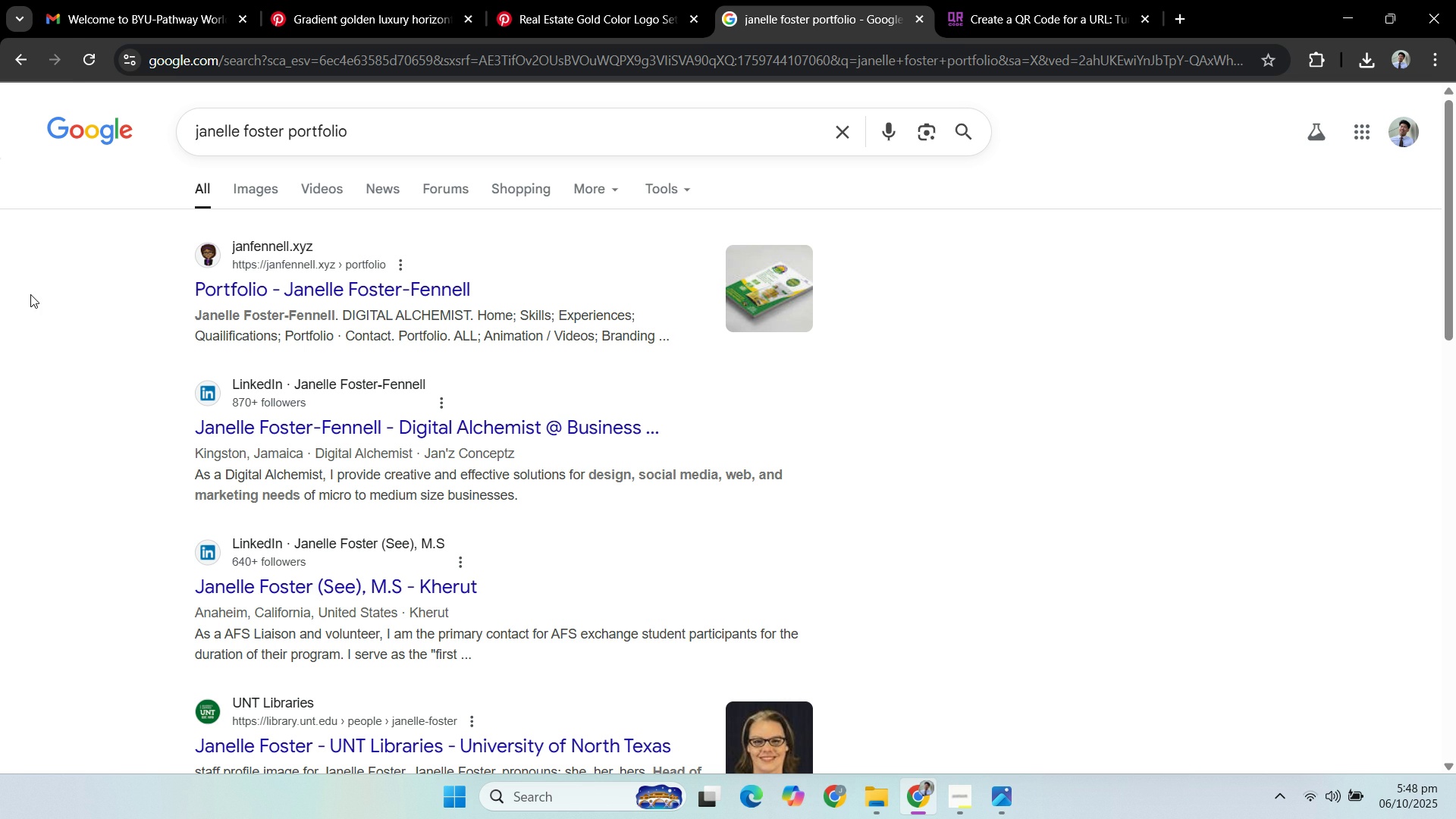 
scroll: coordinate [49, 351], scroll_direction: down, amount: 6.0
 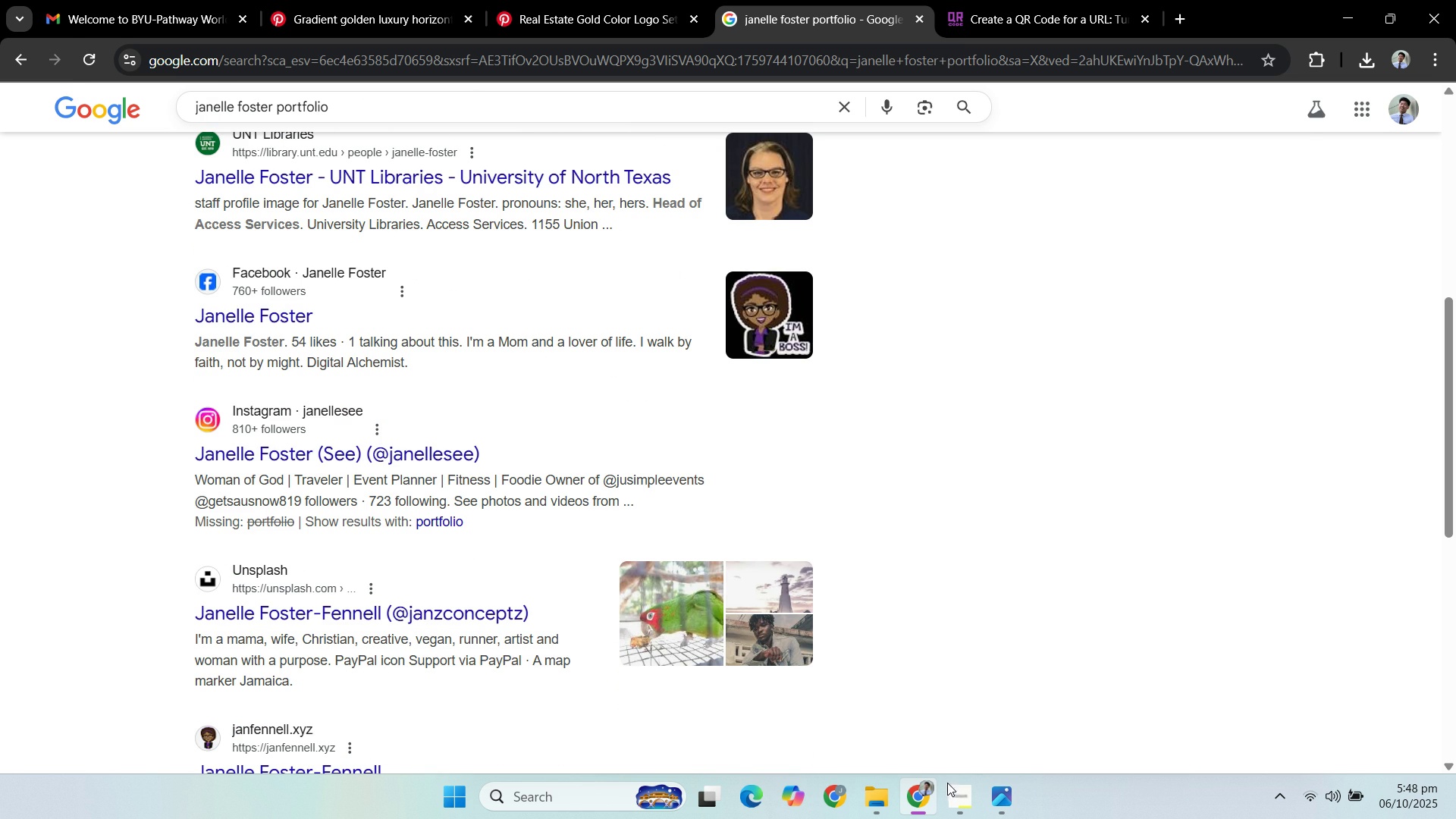 
left_click([959, 796])